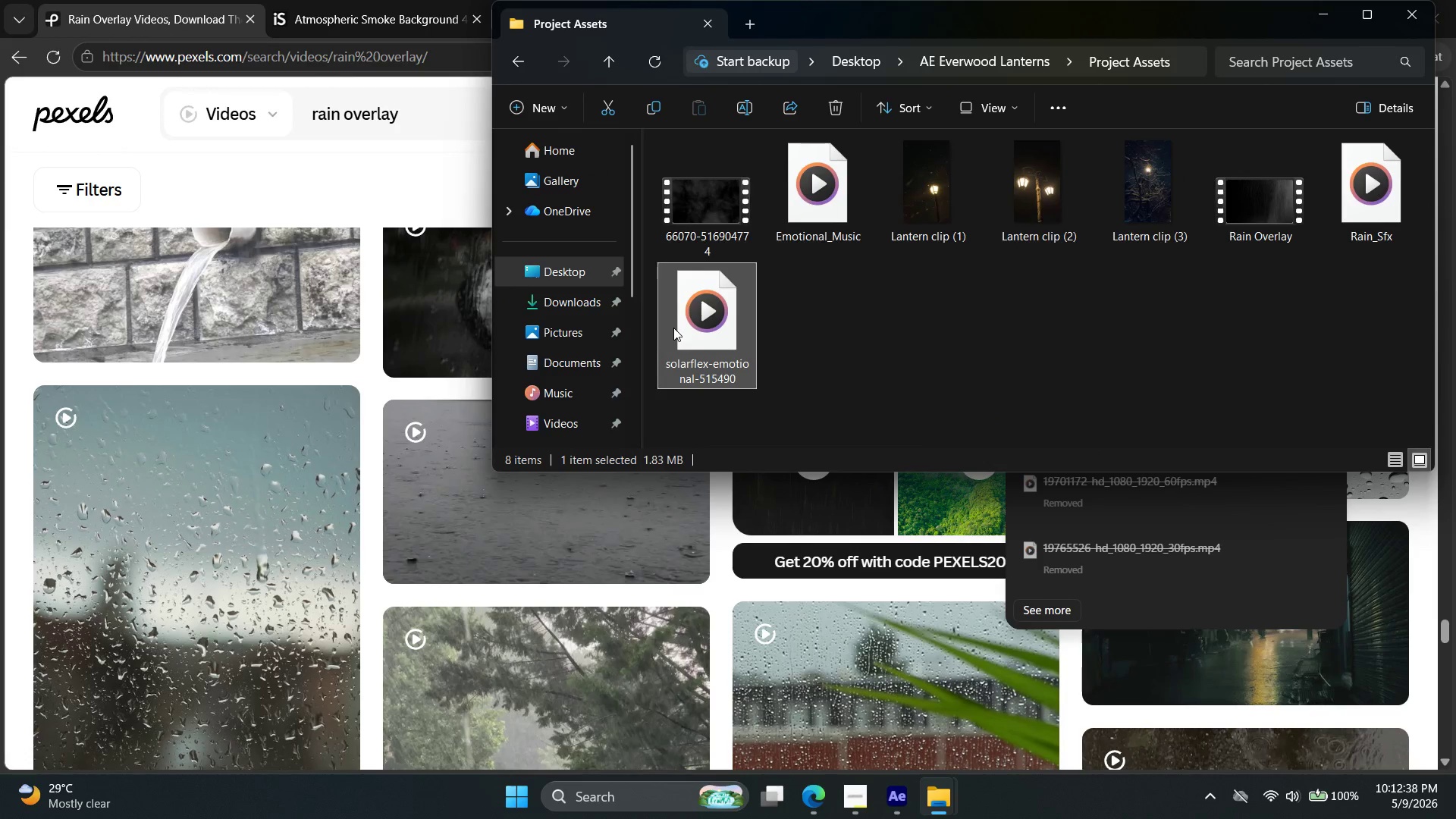 
left_click([752, 204])
 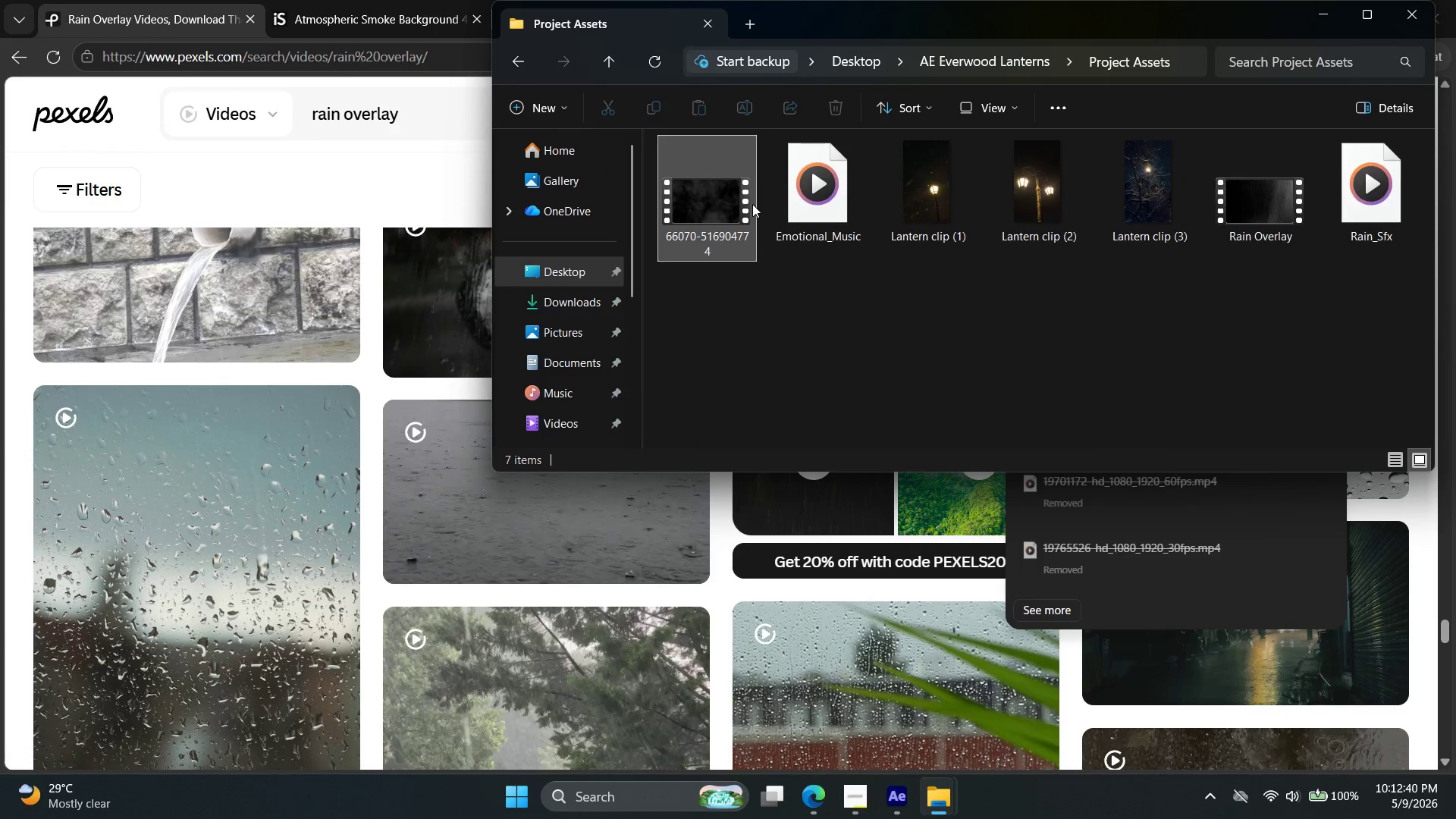 
right_click([752, 204])
 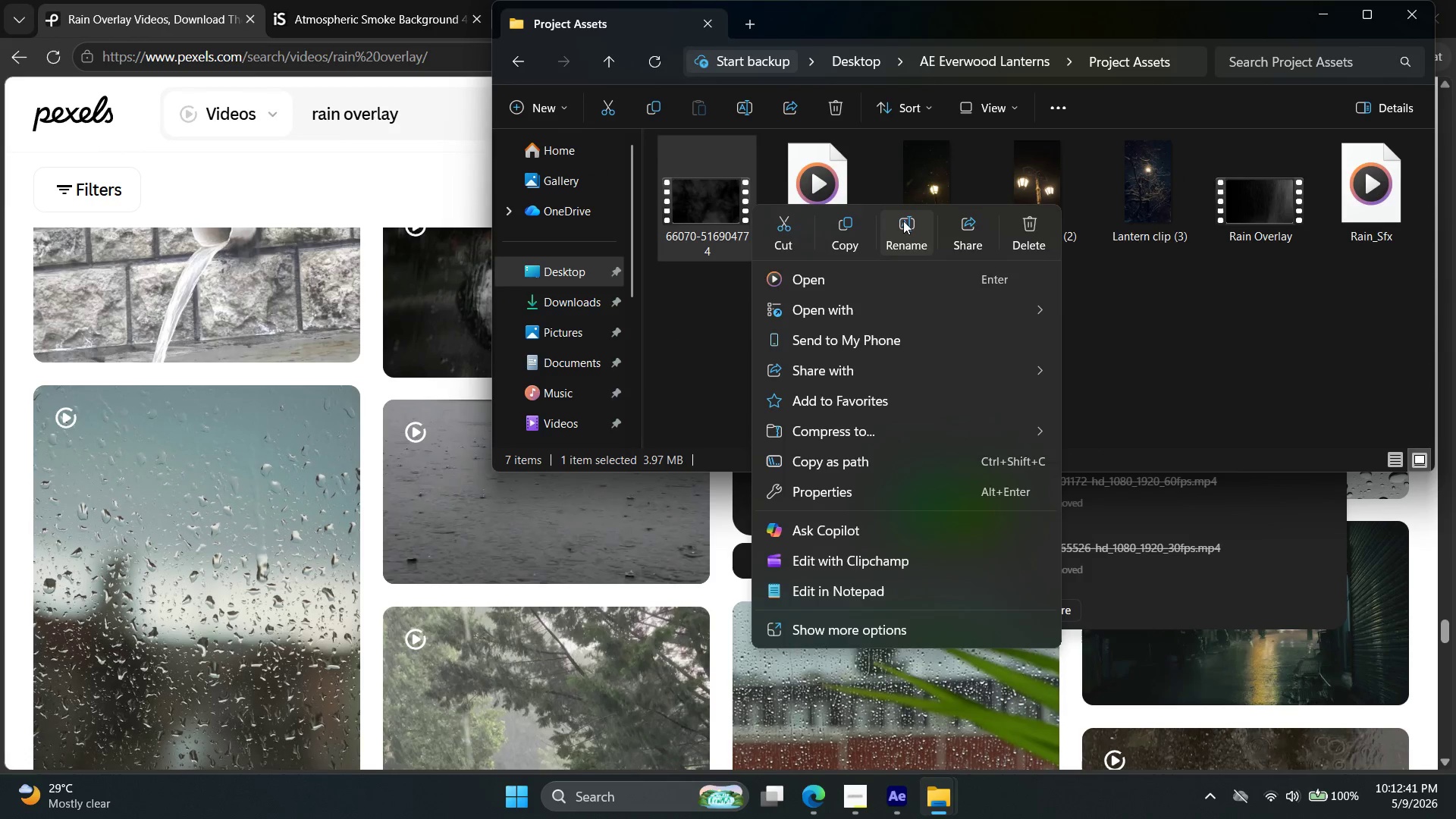 
left_click([905, 224])
 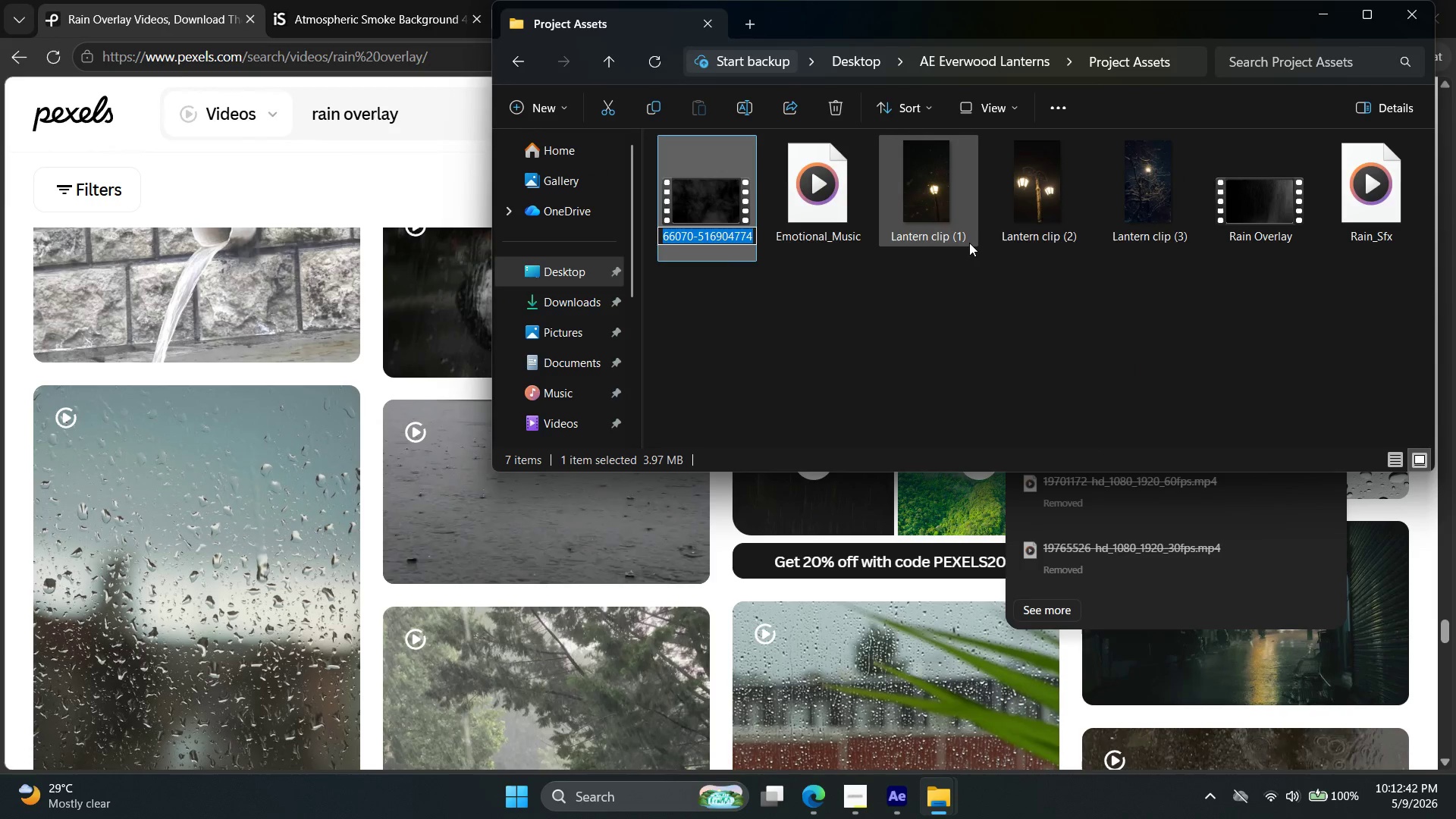 
type(Fog_Overlay)
 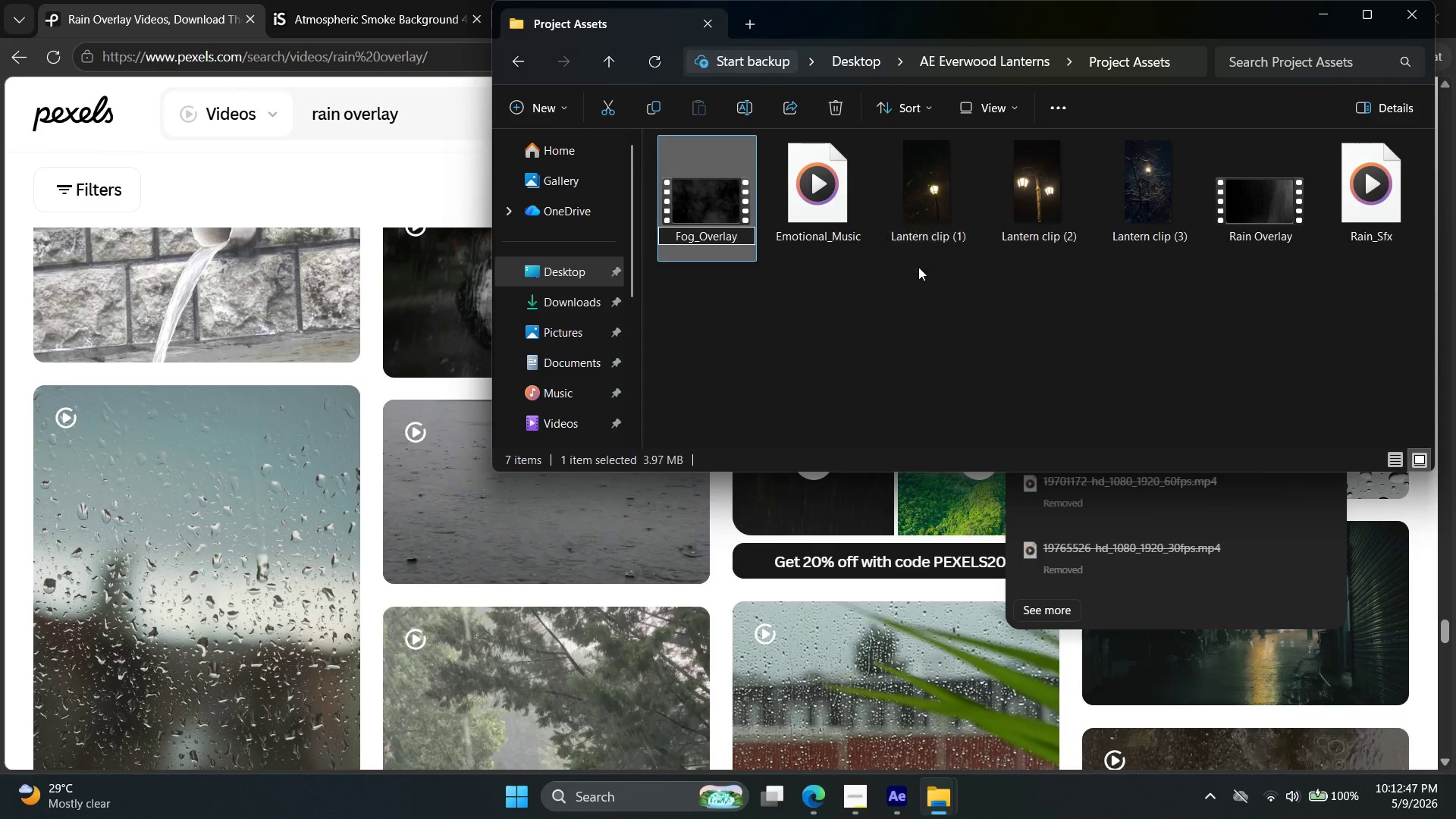 
left_click([881, 300])
 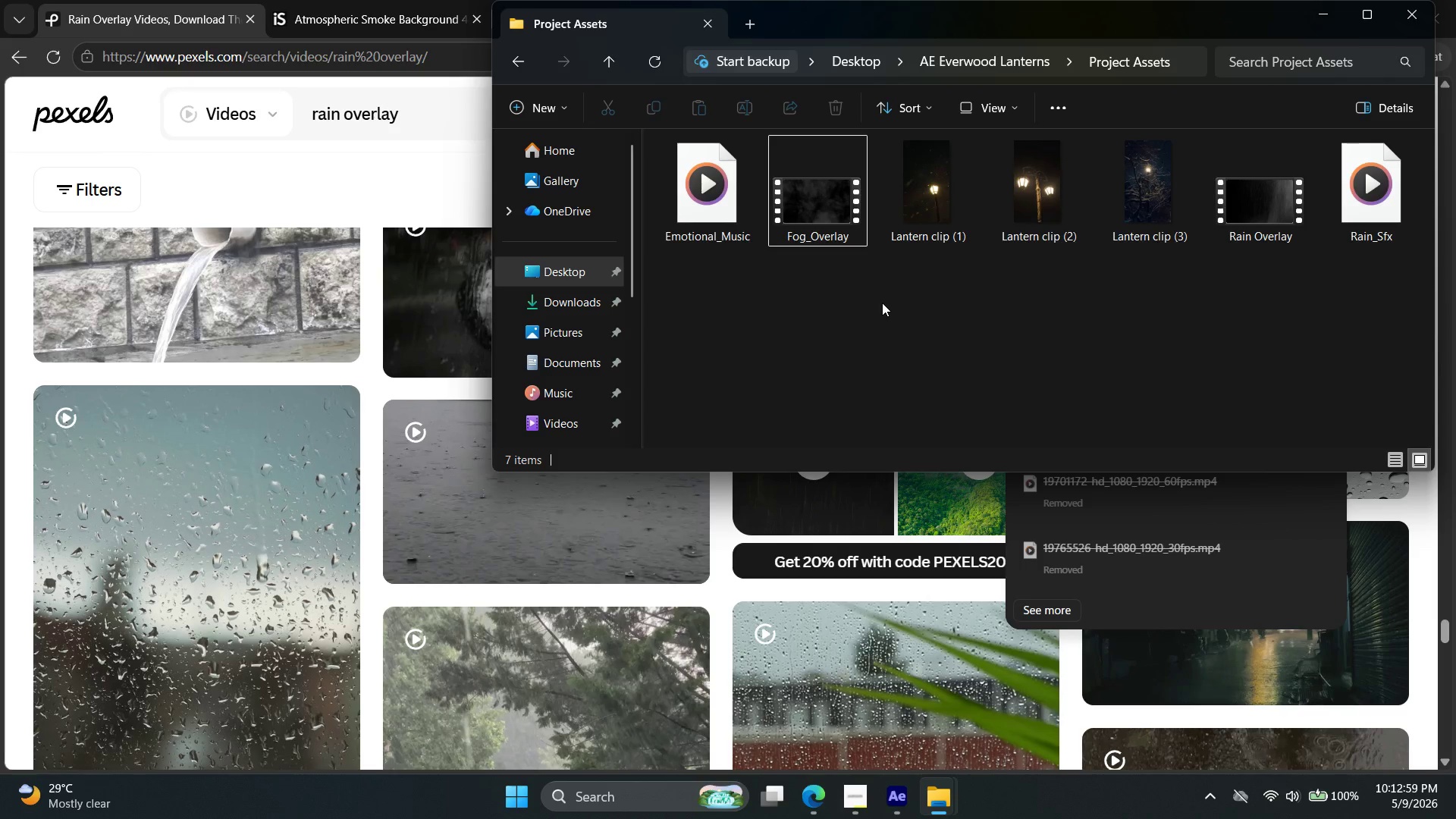 
wait(16.11)
 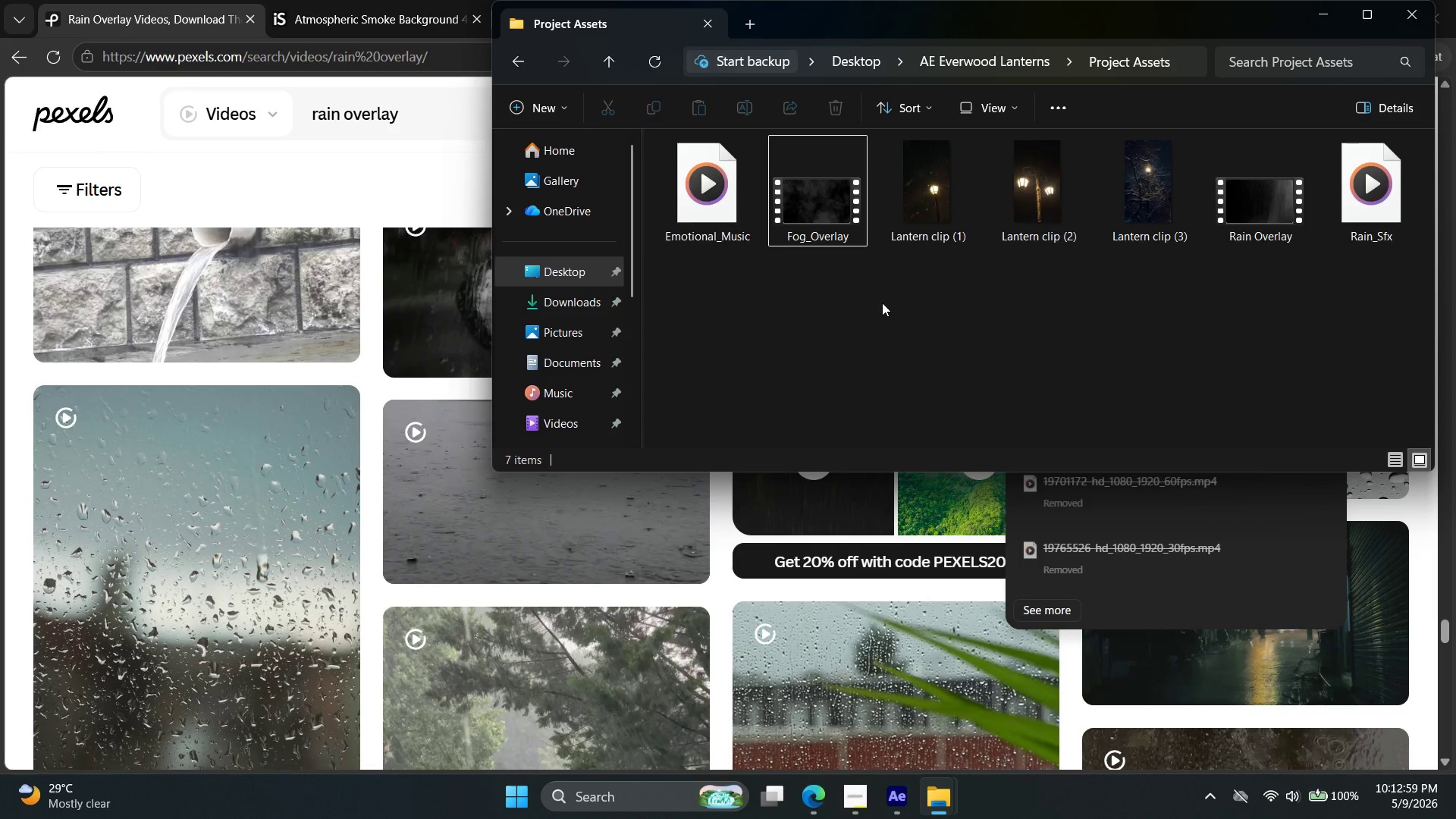 
left_click([877, 362])
 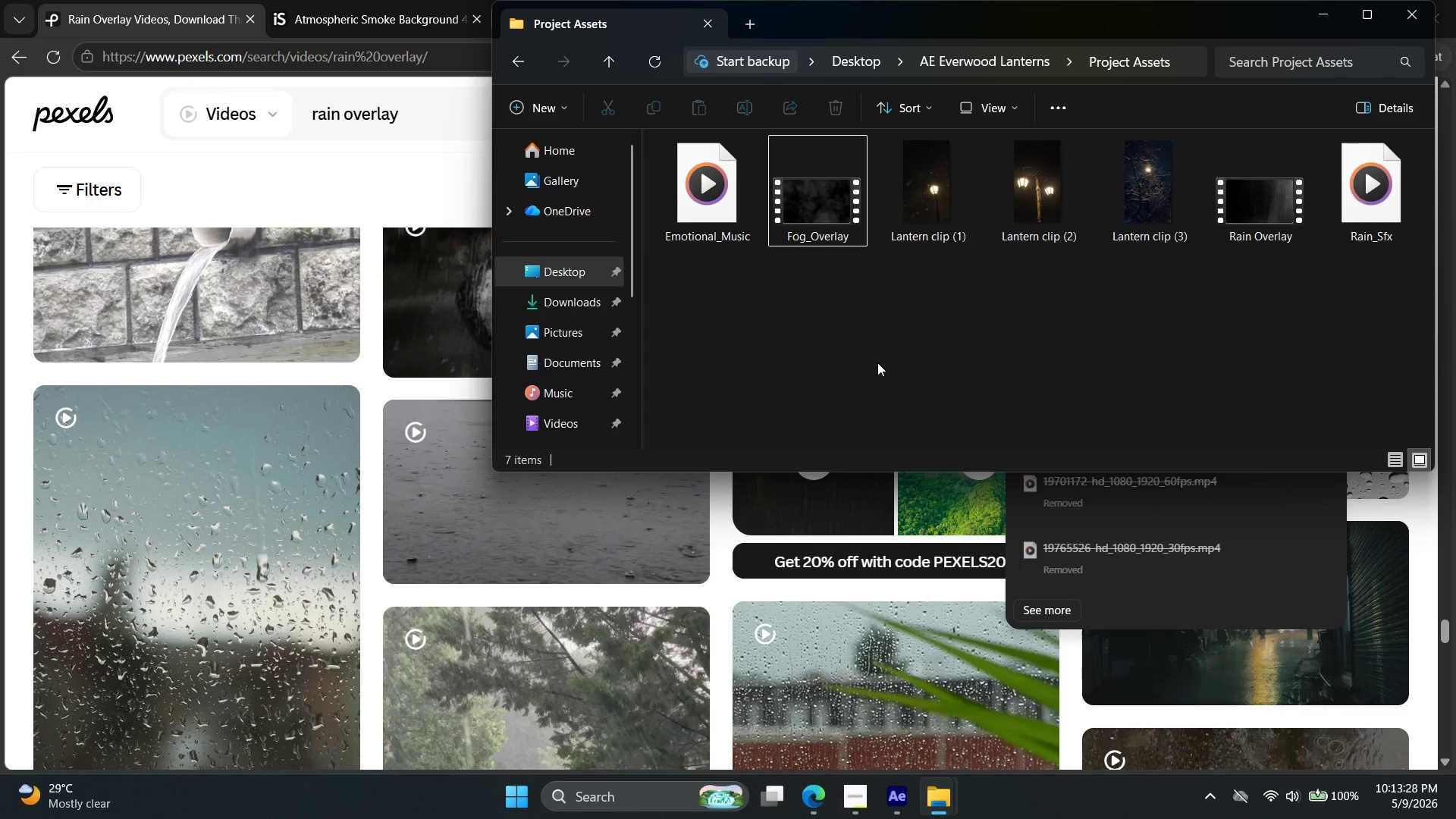 
wait(29.38)
 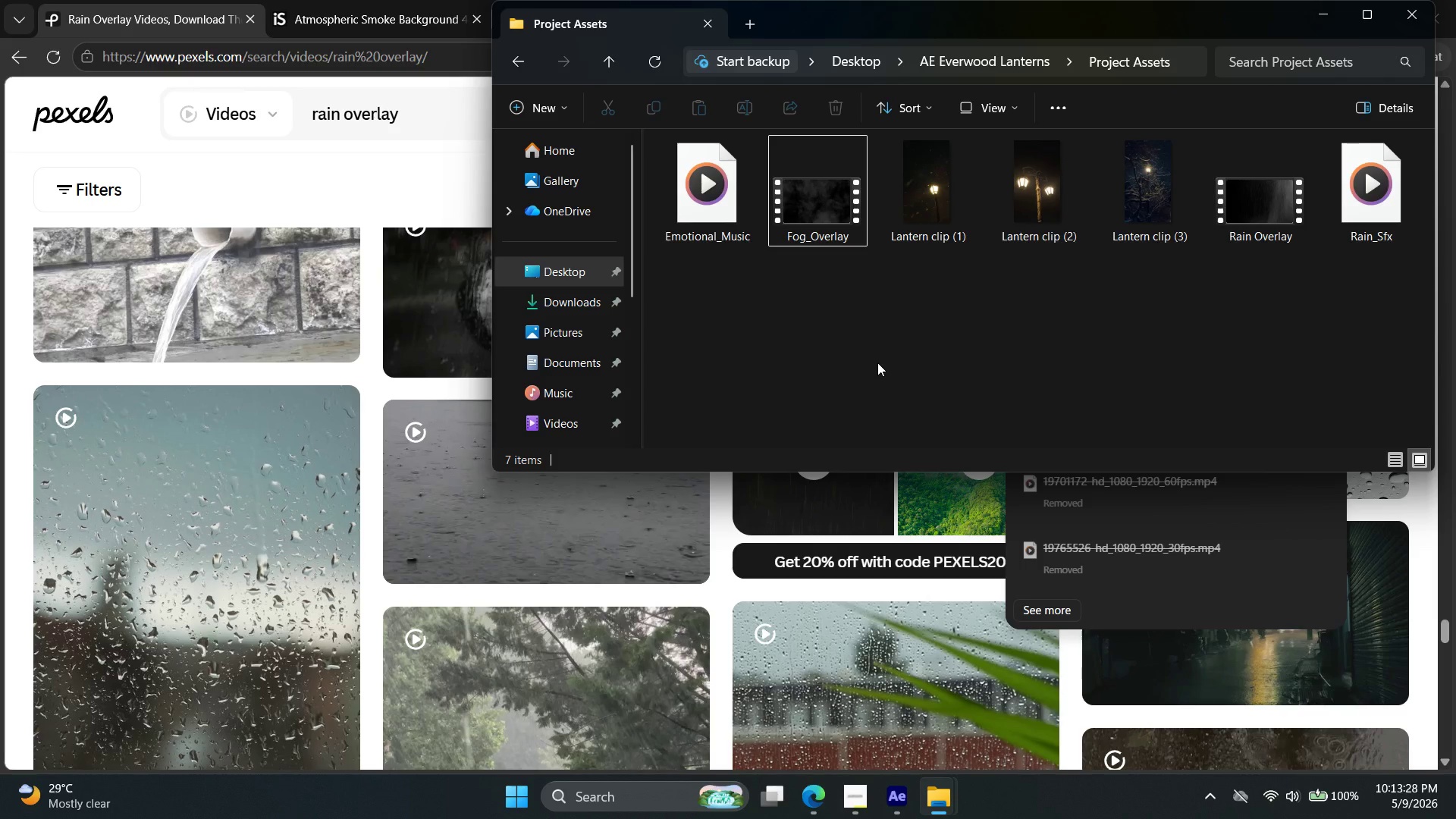 
key(Control+I)
 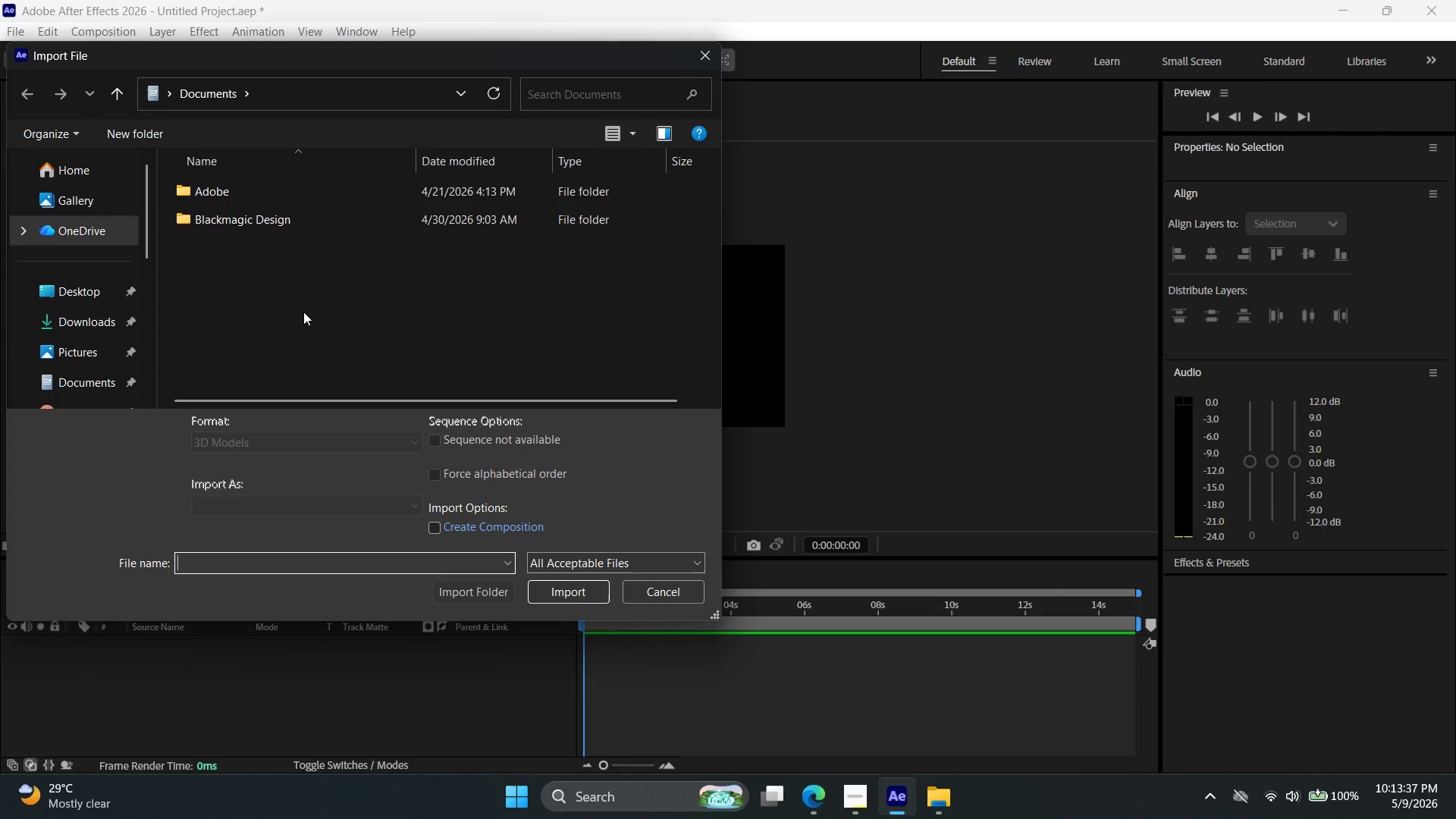 
wait(8.92)
 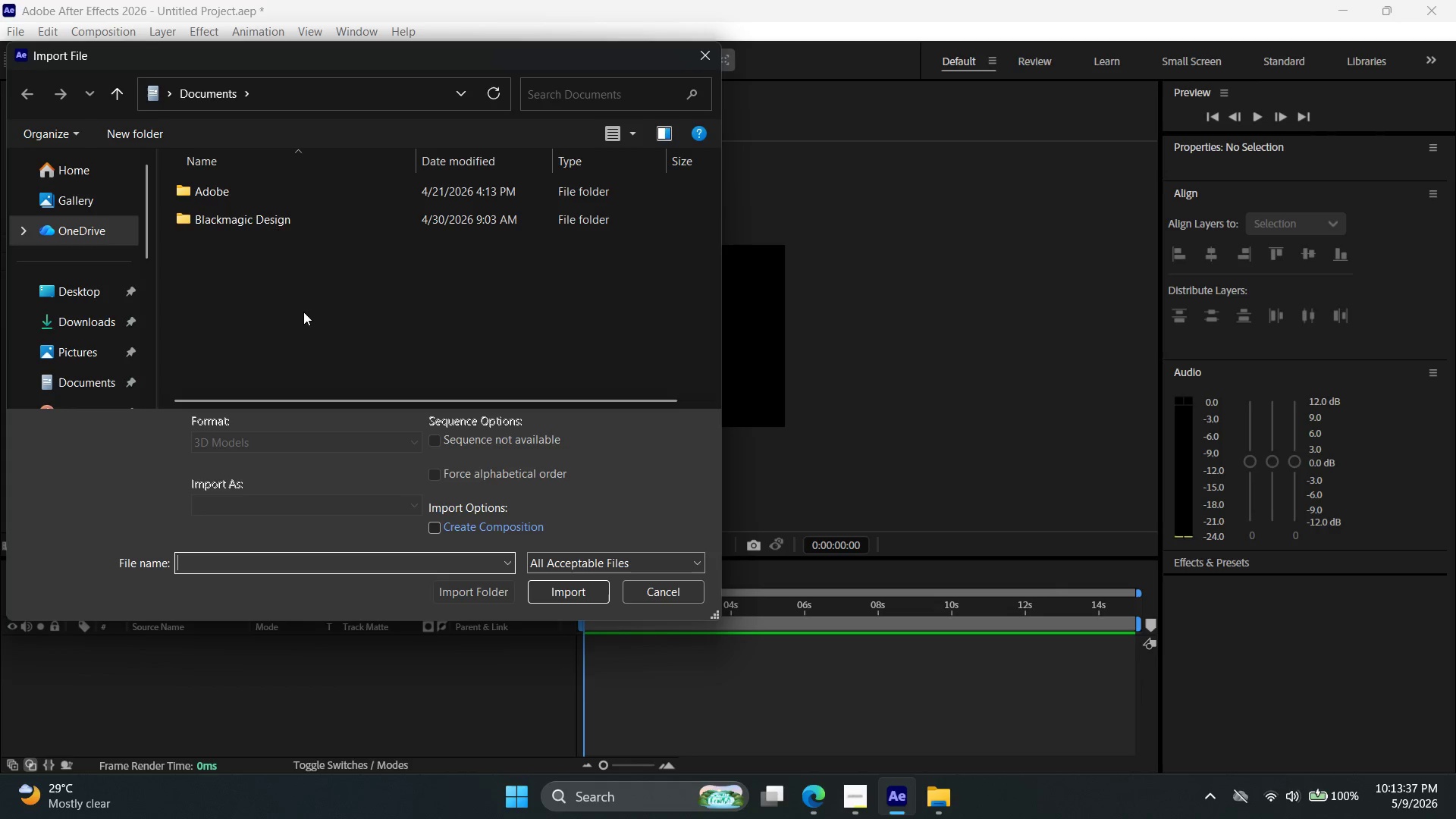 
left_click([77, 296])
 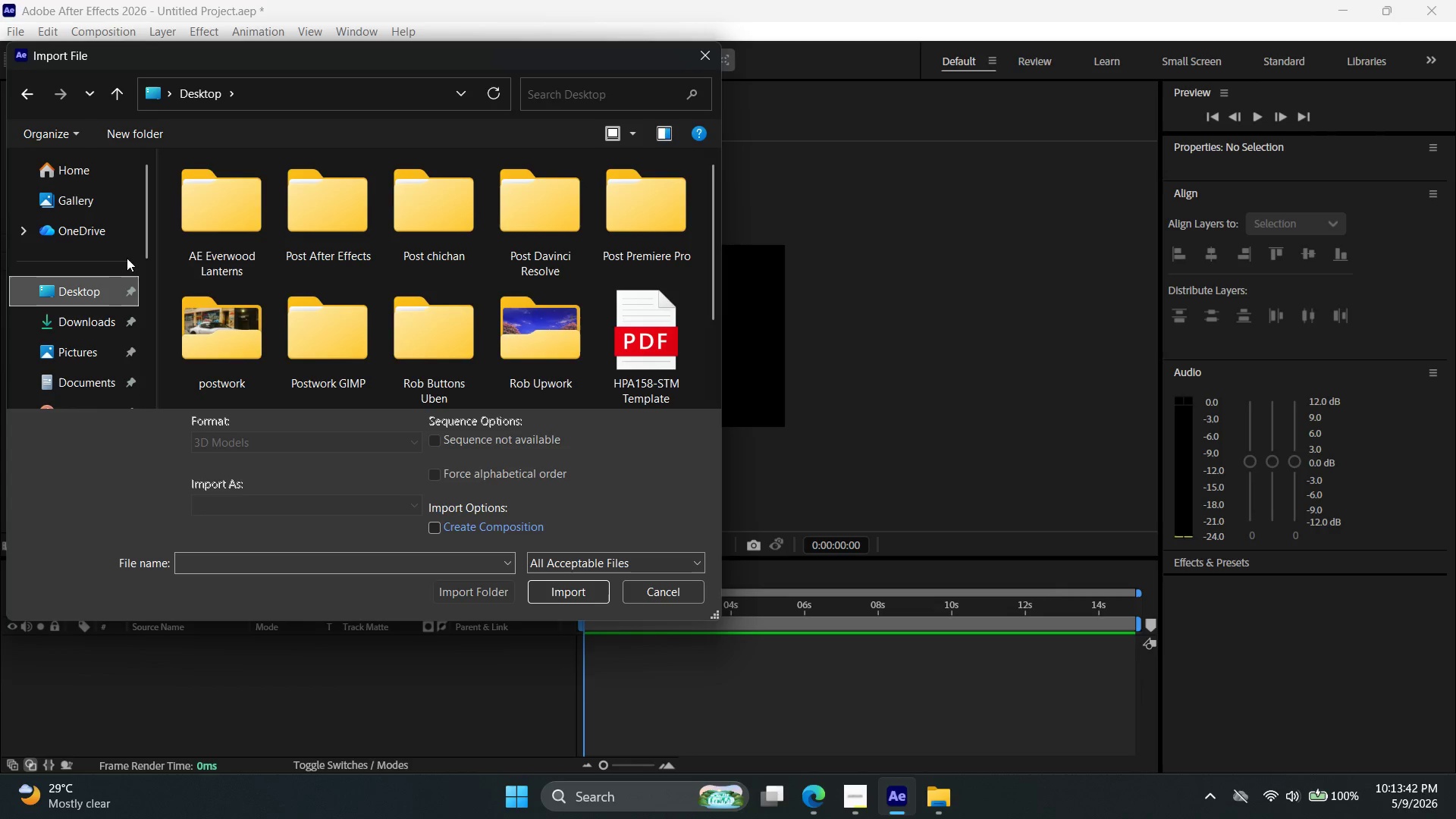 
left_click([195, 240])
 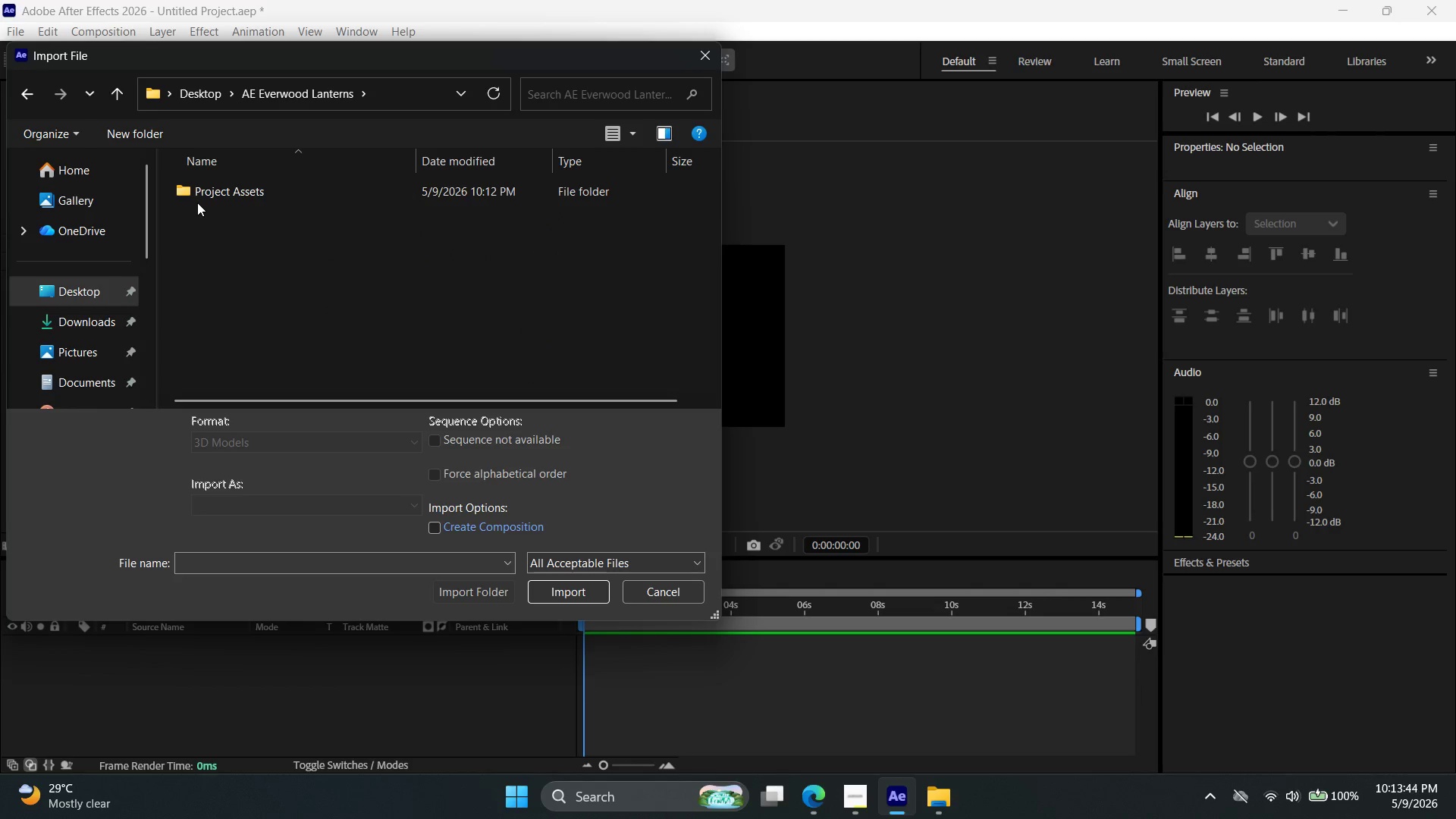 
double_click([200, 197])
 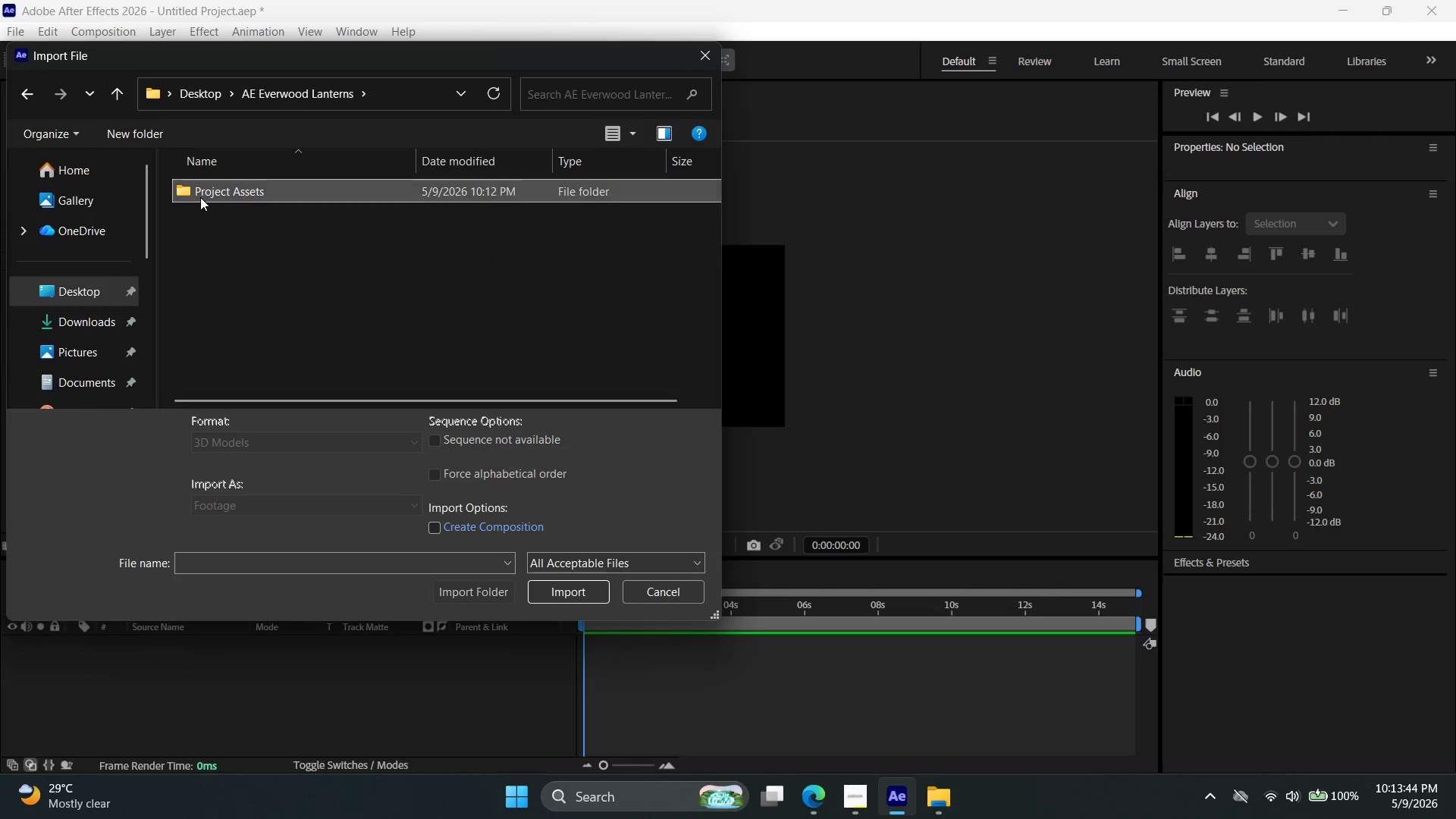 
triple_click([200, 197])
 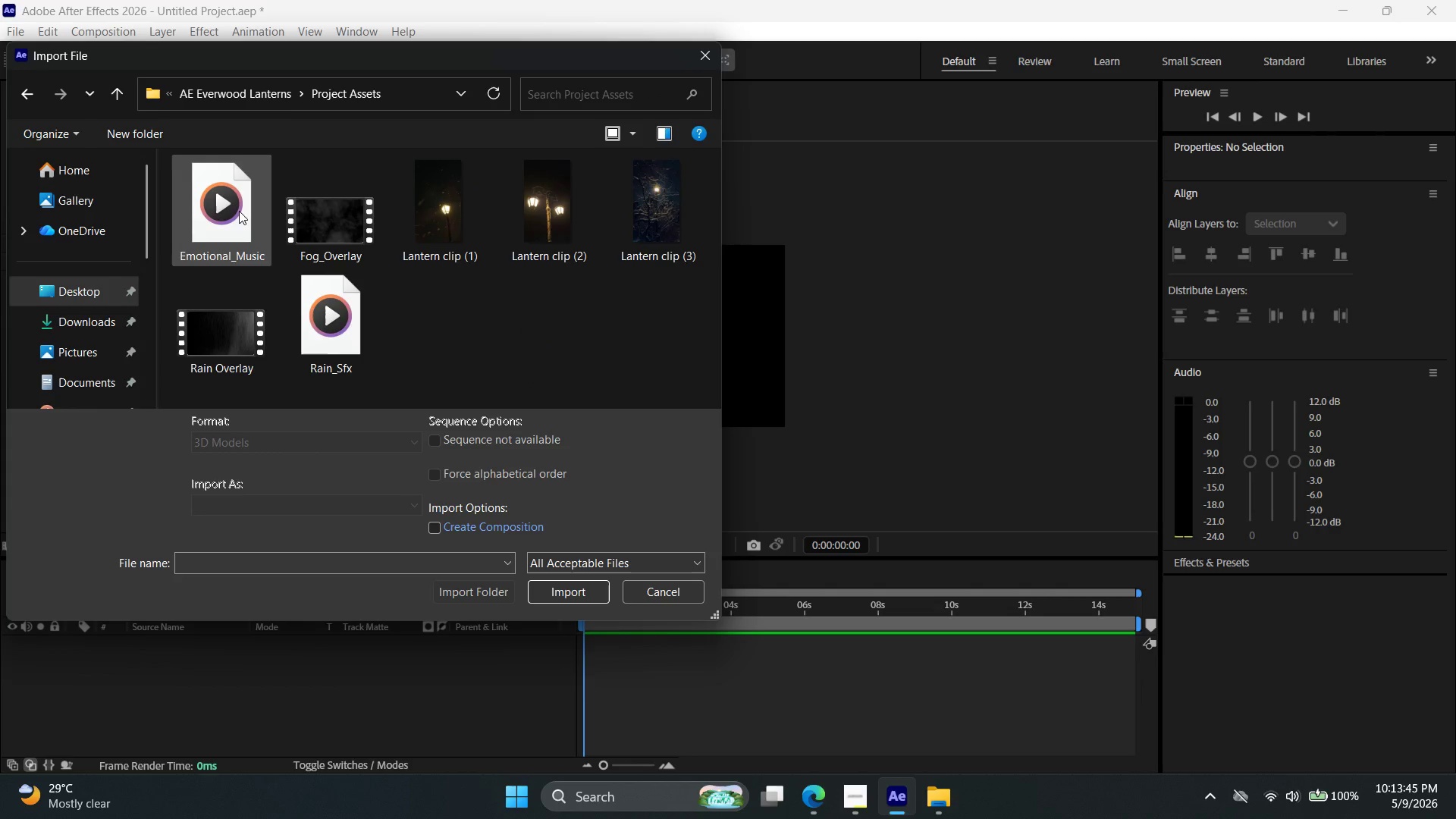 
left_click([239, 212])
 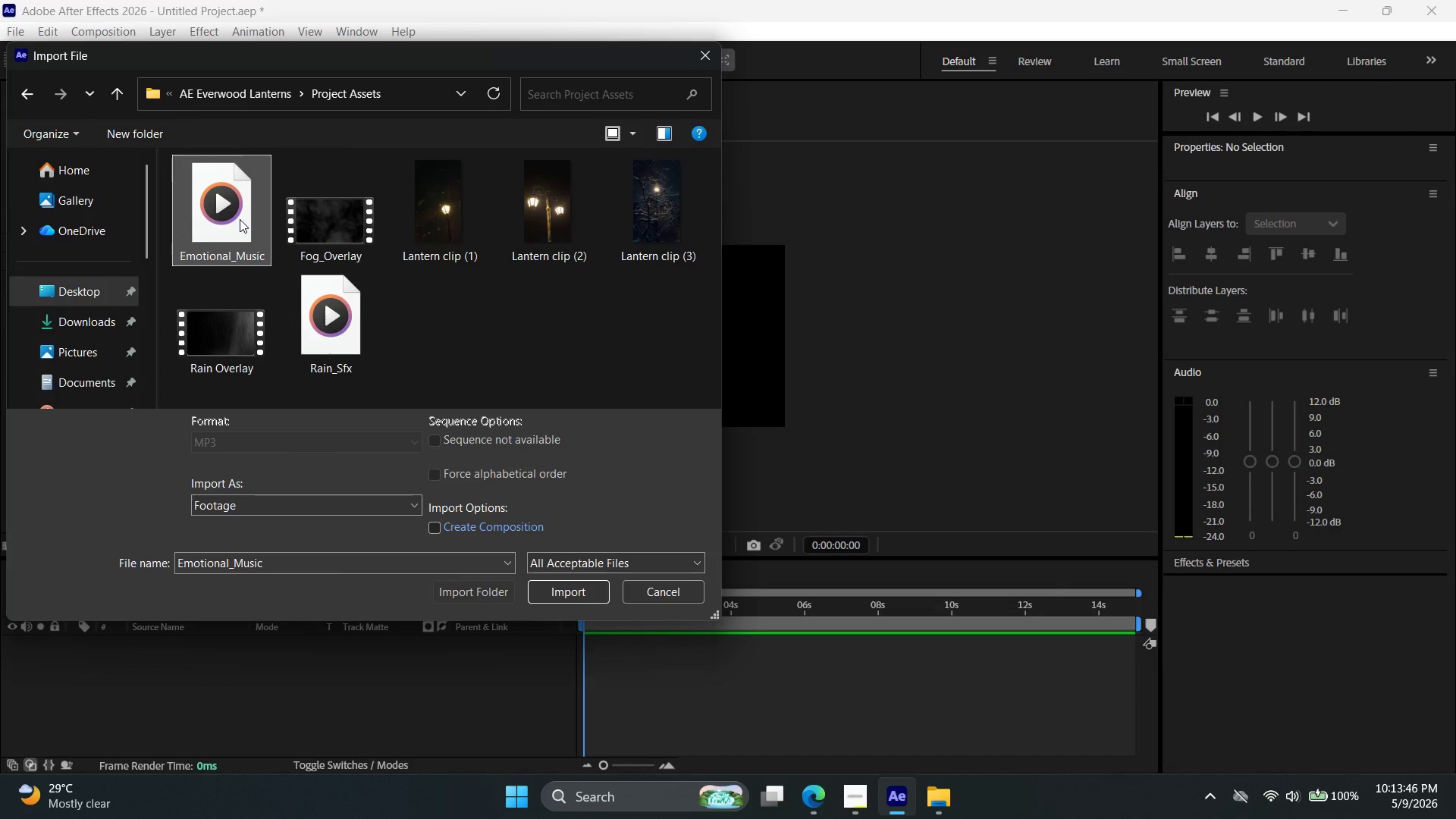 
key(Control+A)
 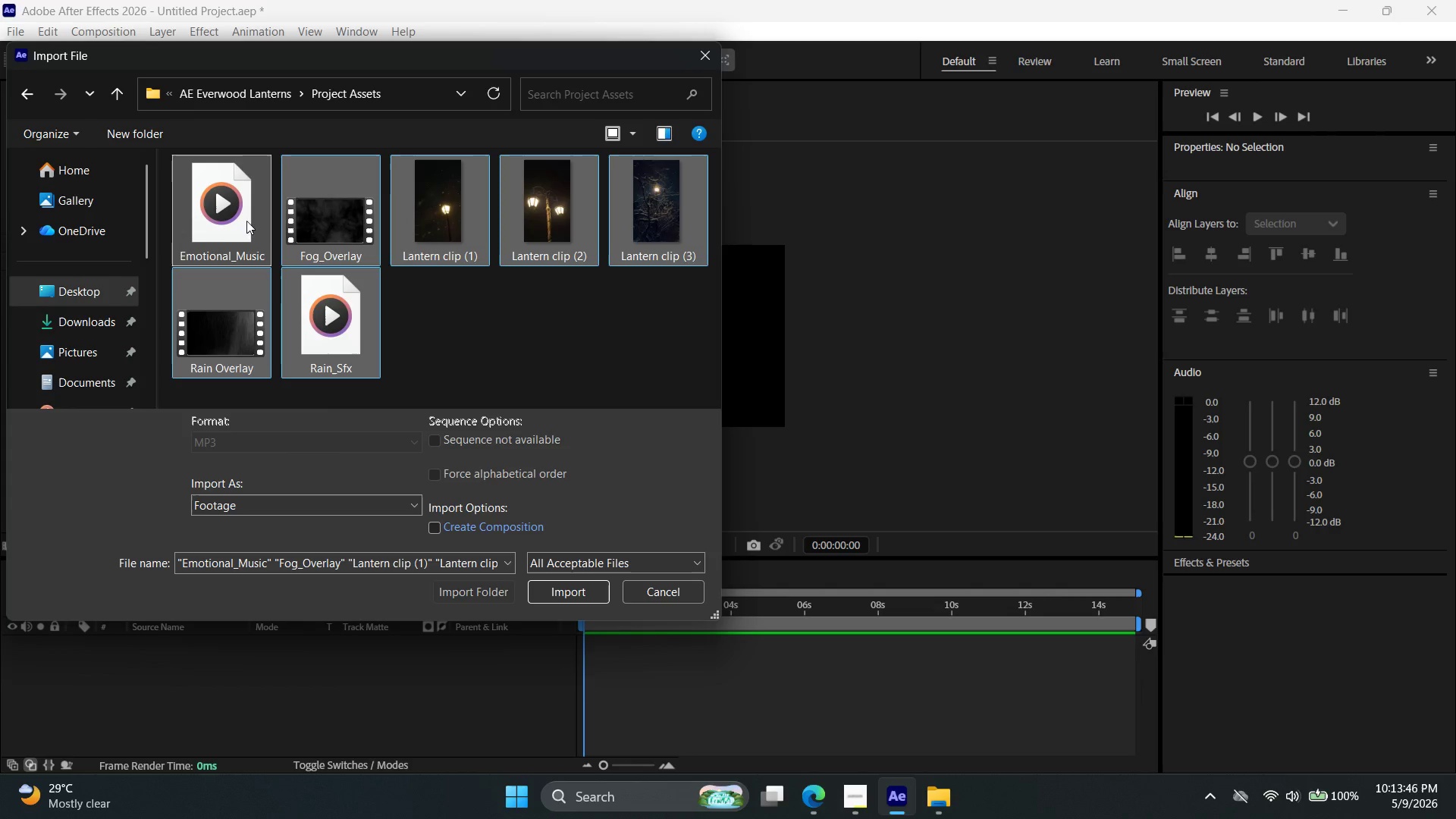 
mouse_move([292, 237])
 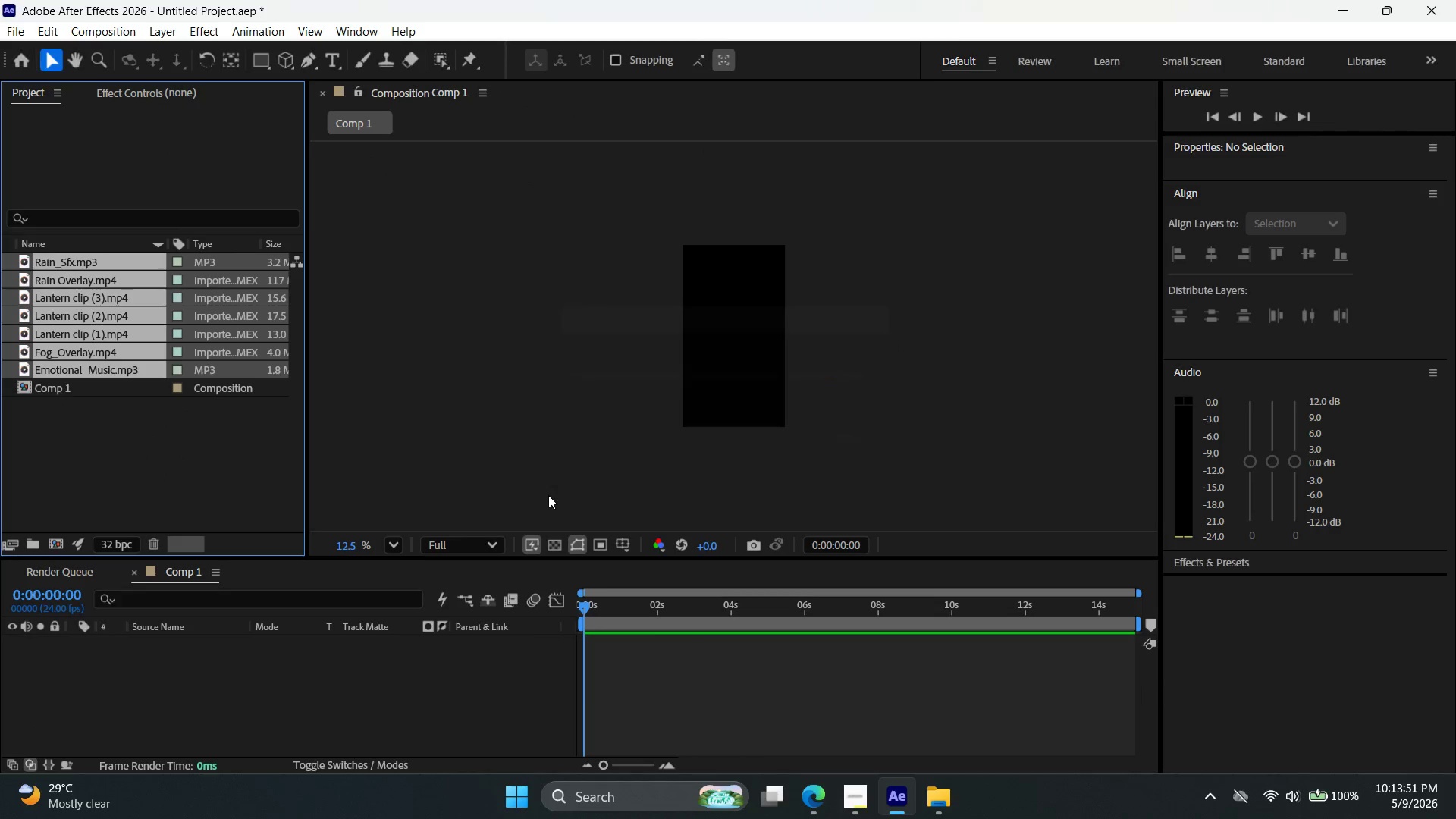 
left_click([128, 521])
 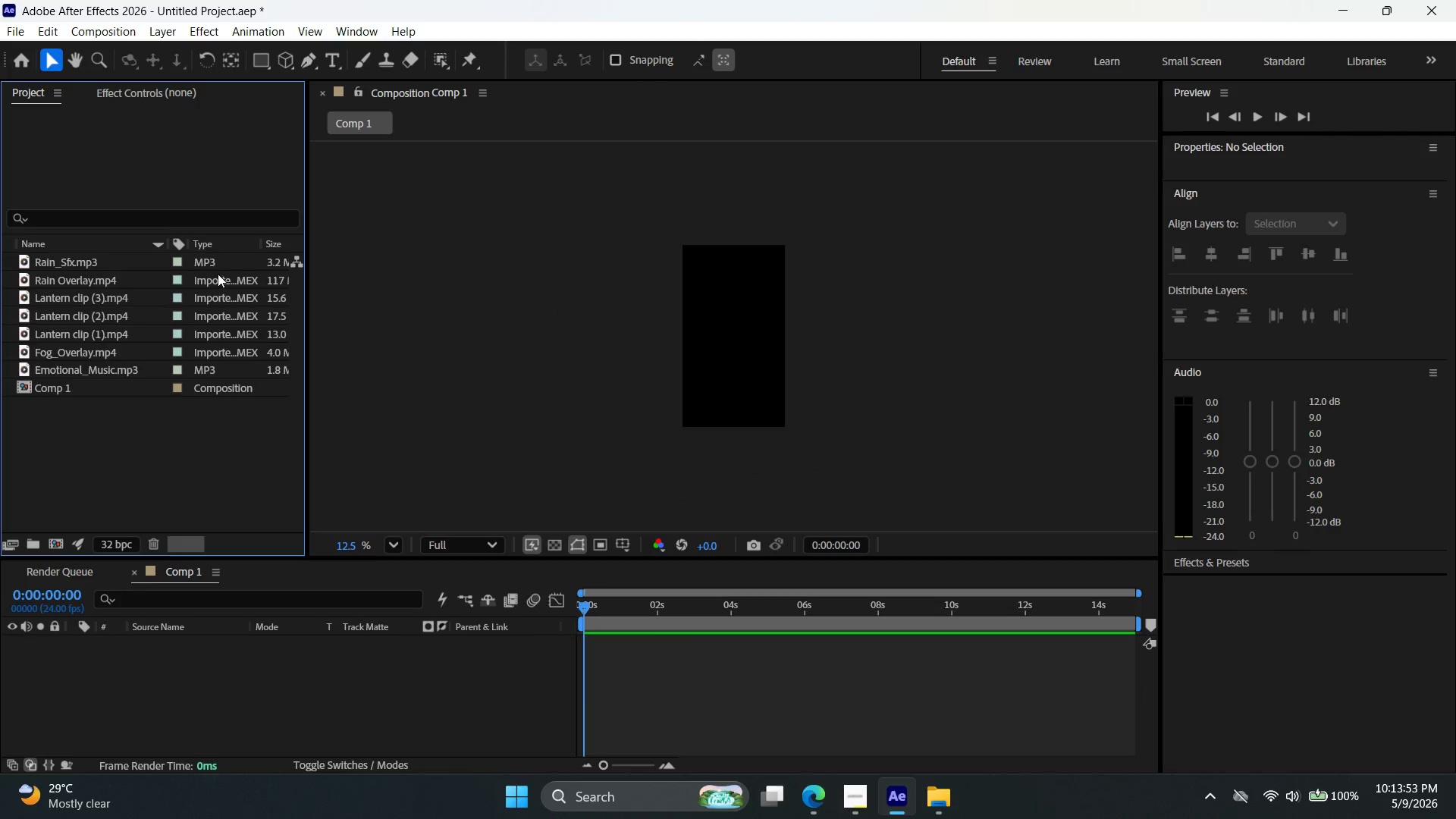 
left_click_drag(start_coordinate=[218, 270], to_coordinate=[187, 375])
 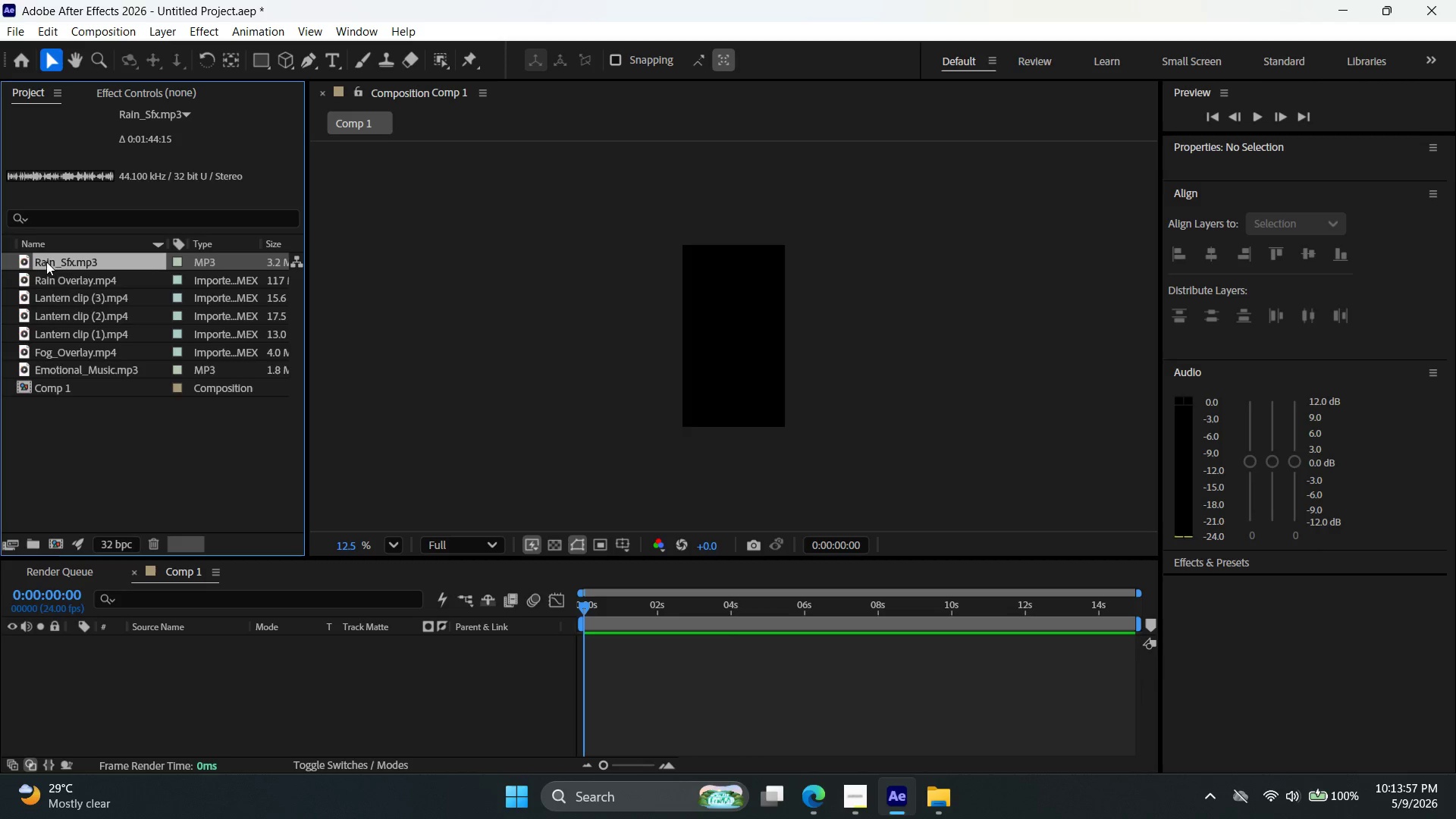 
key(Control+BracketLeft)
 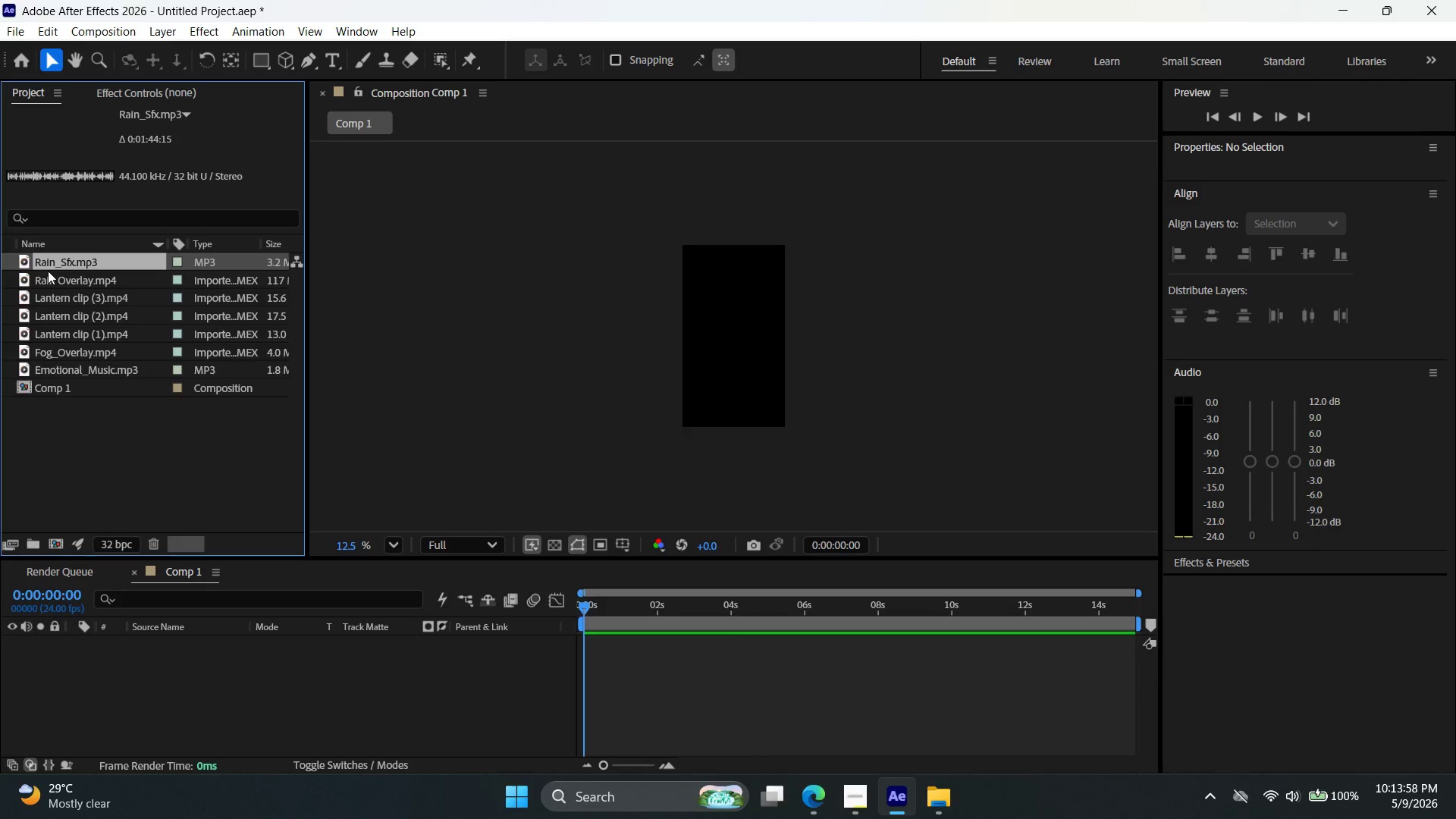 
key(Control+BracketRight)
 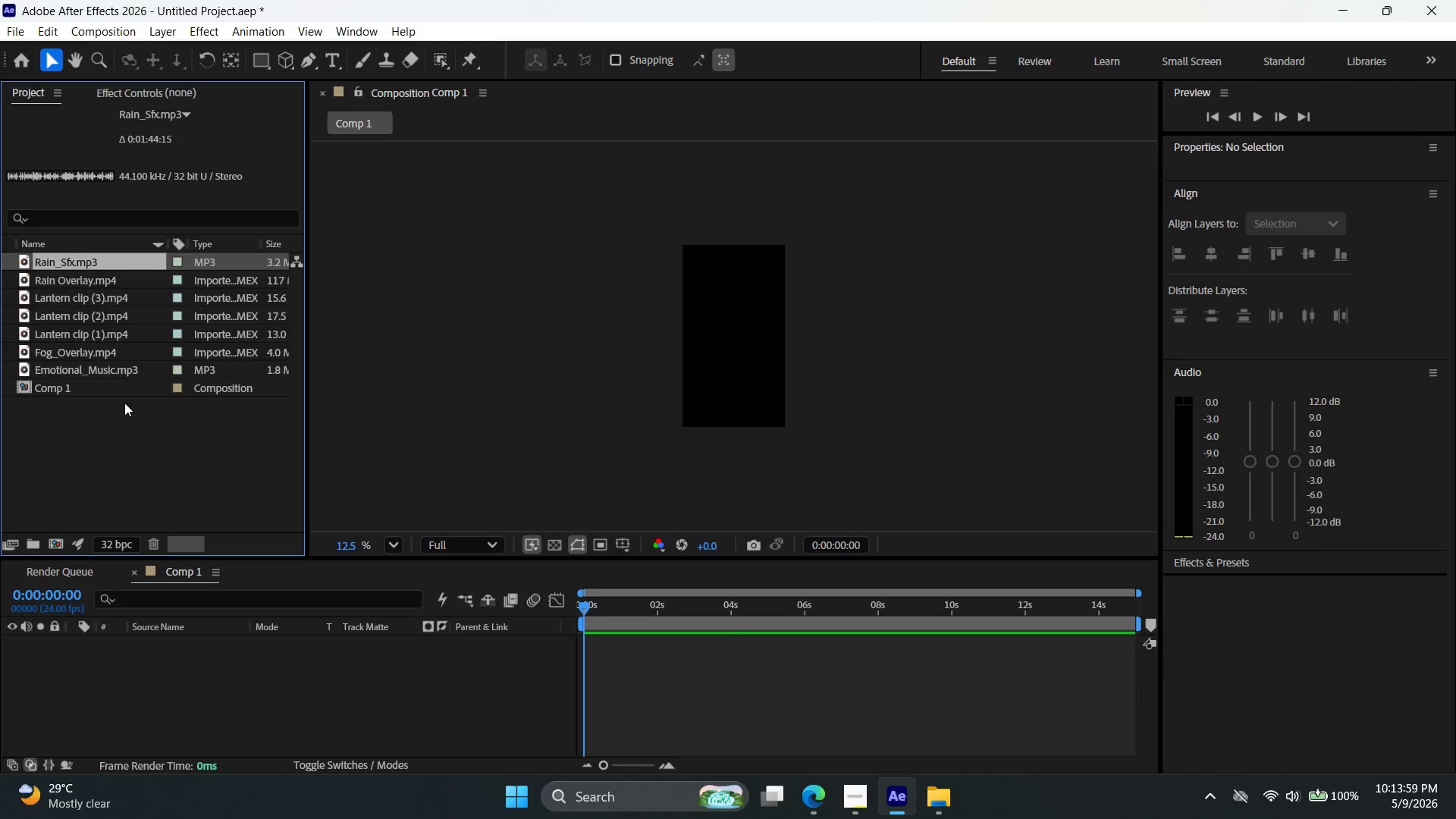 
left_click([124, 459])
 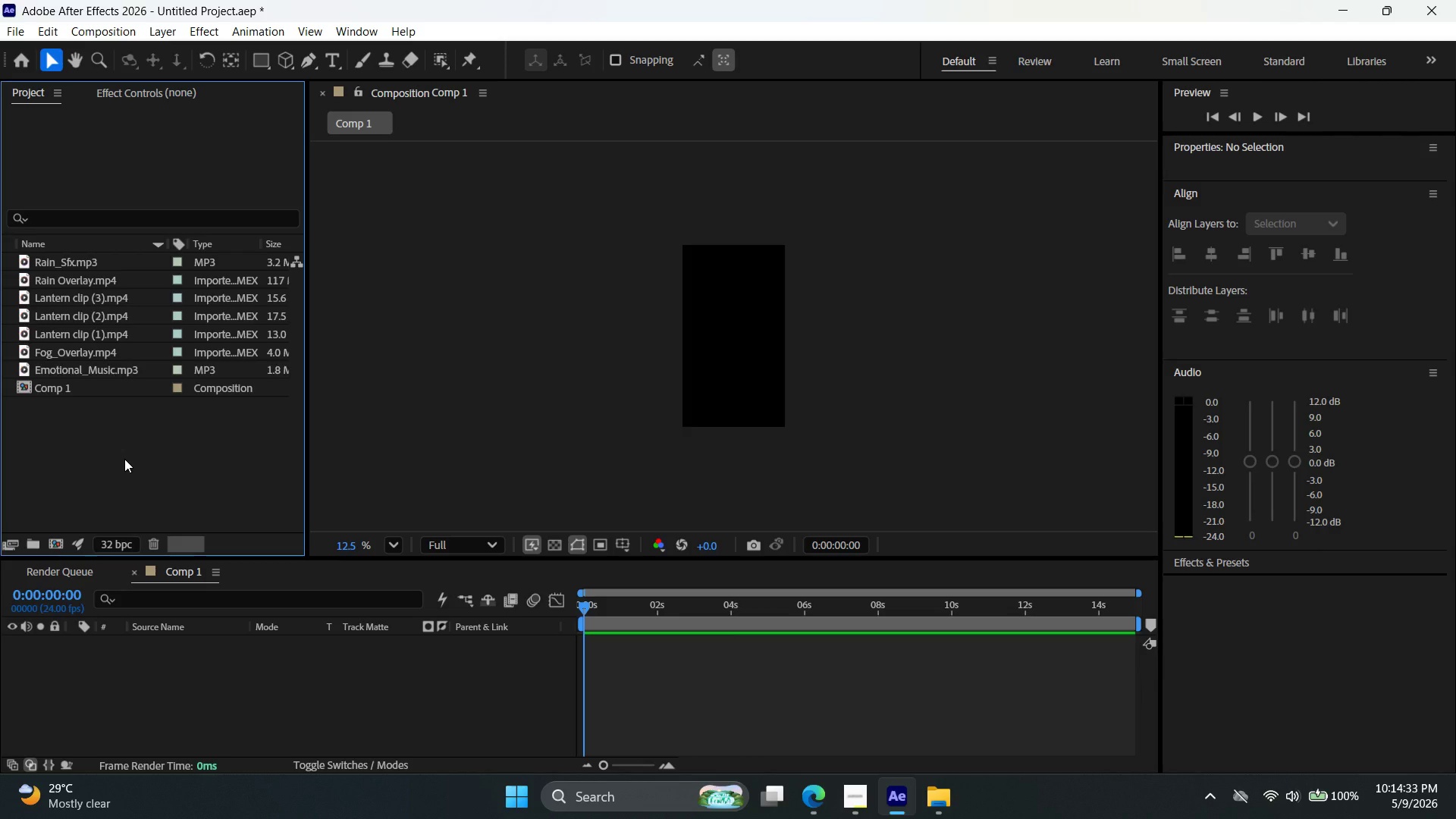 
wait(38.27)
 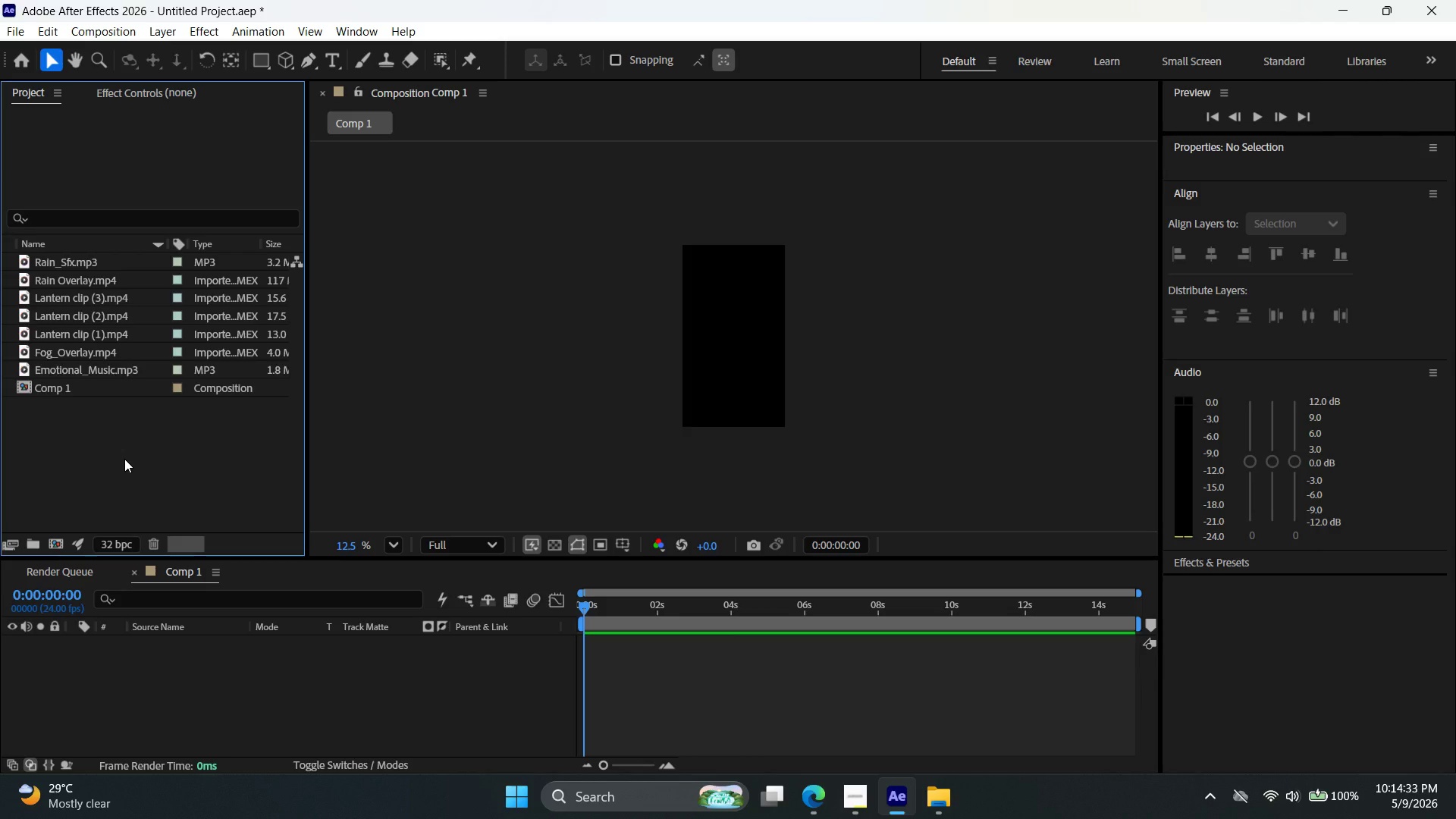 
left_click([127, 371])